 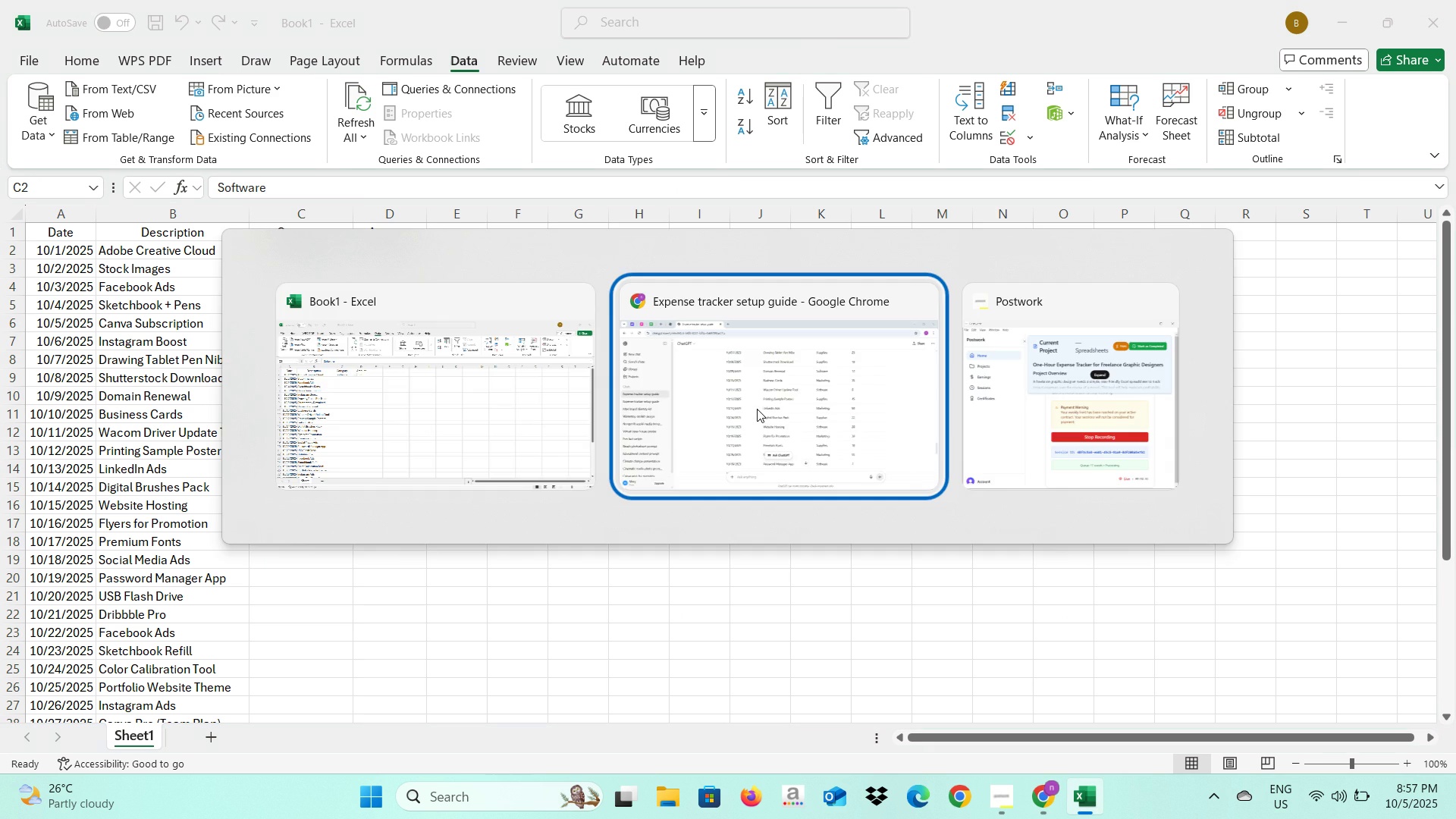 
left_click([514, 595])
 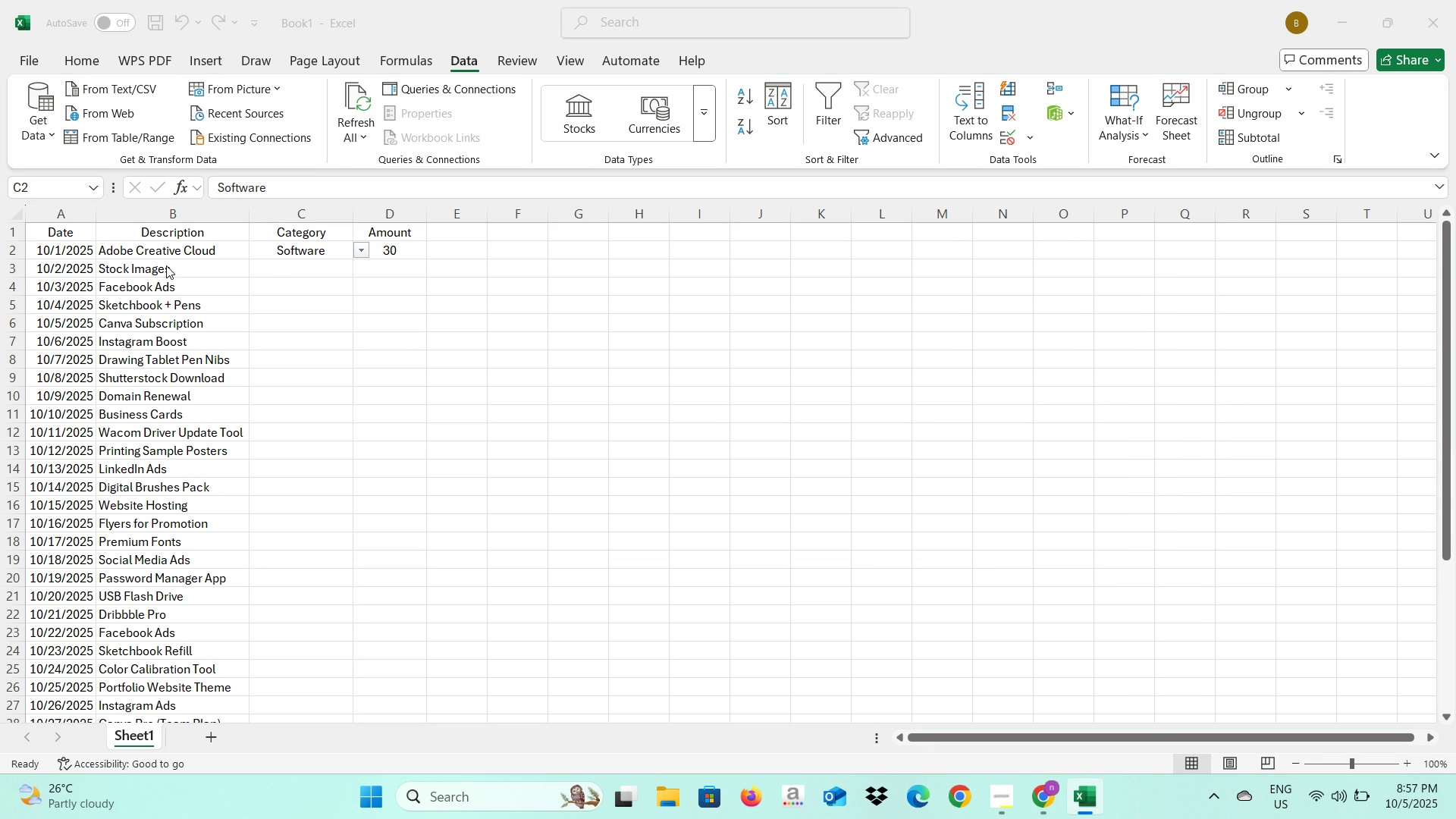 
scroll: coordinate [220, 313], scroll_direction: down, amount: 1.0
 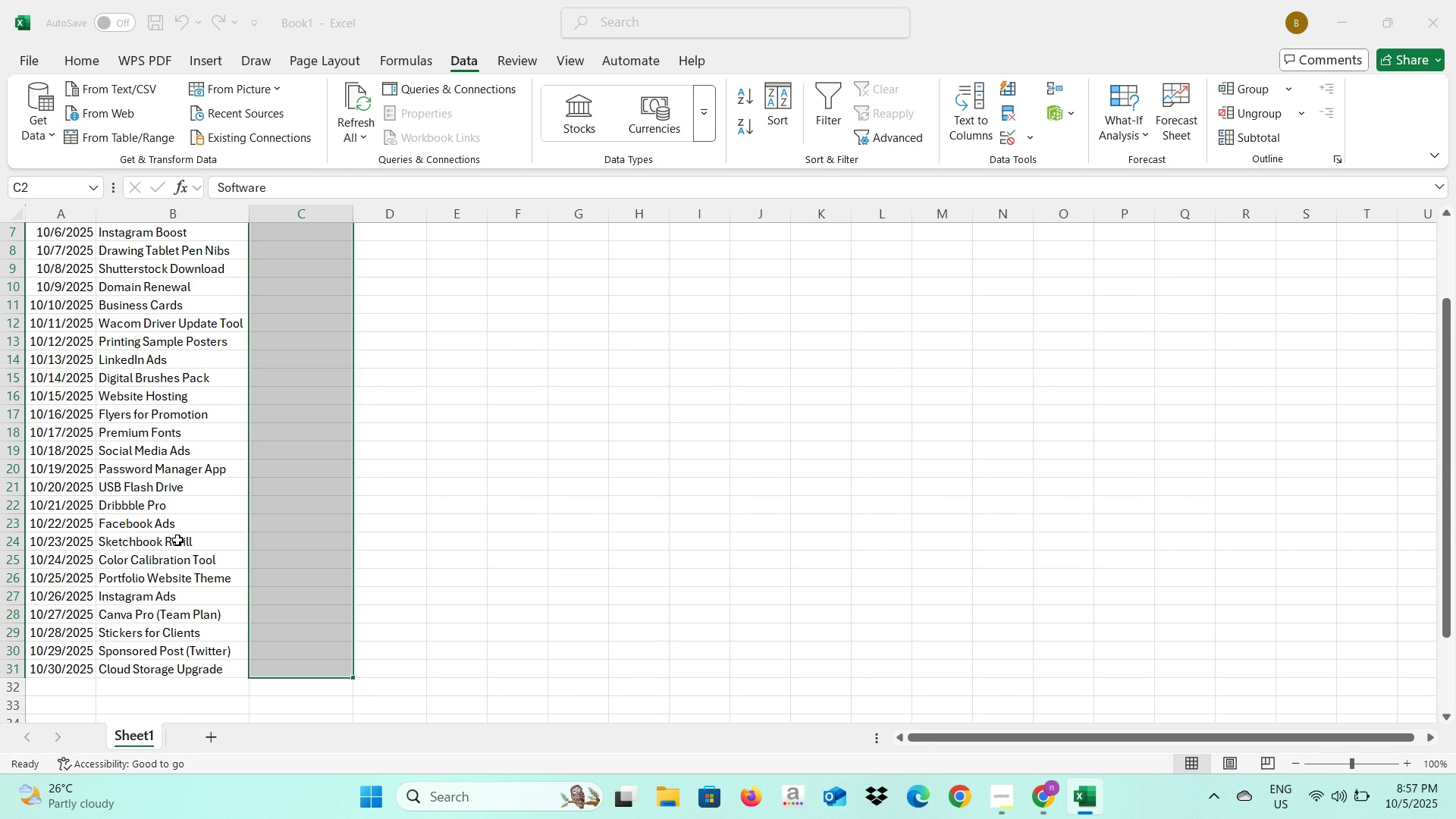 
left_click([177, 540])
 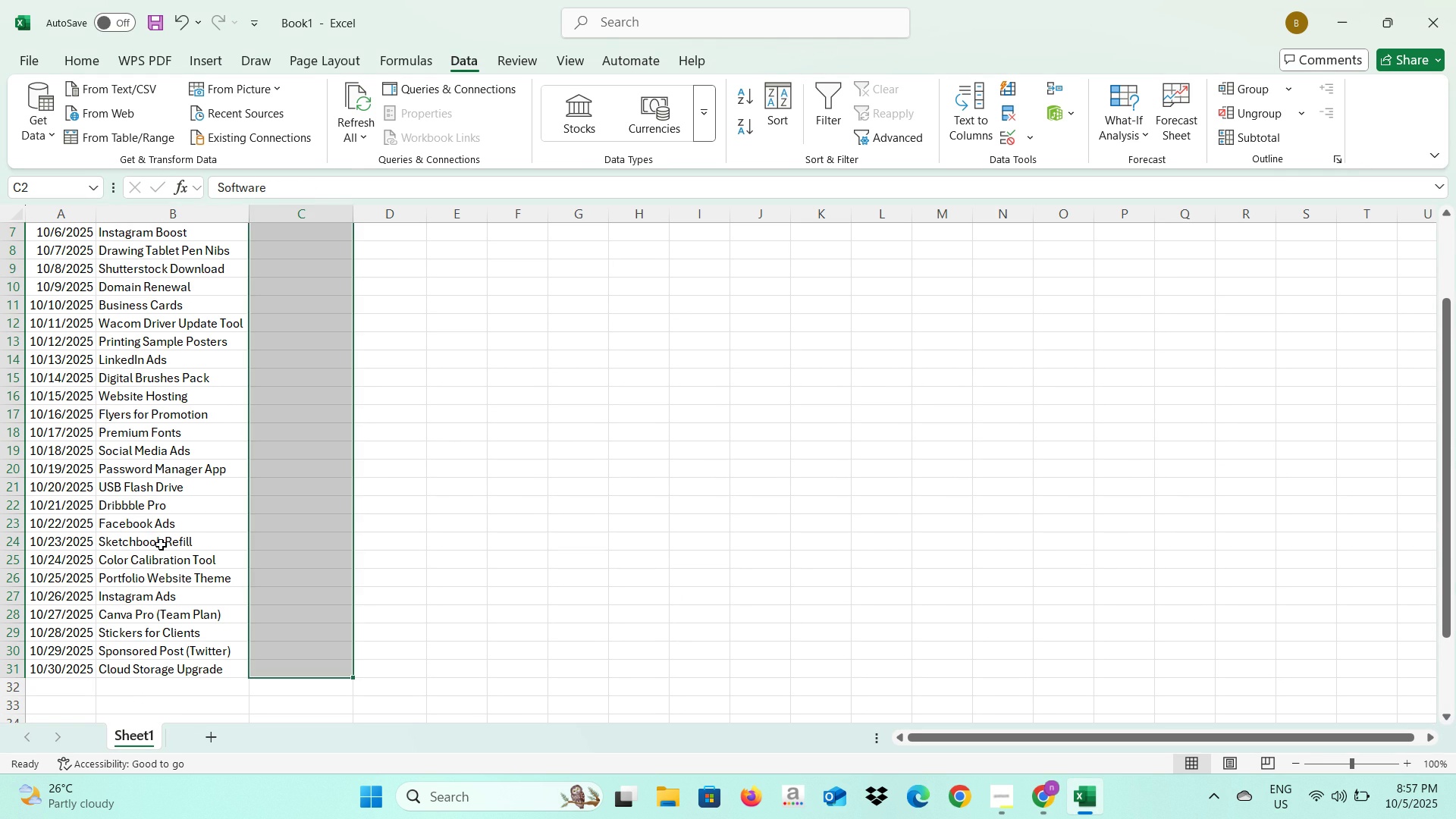 
left_click([161, 544])
 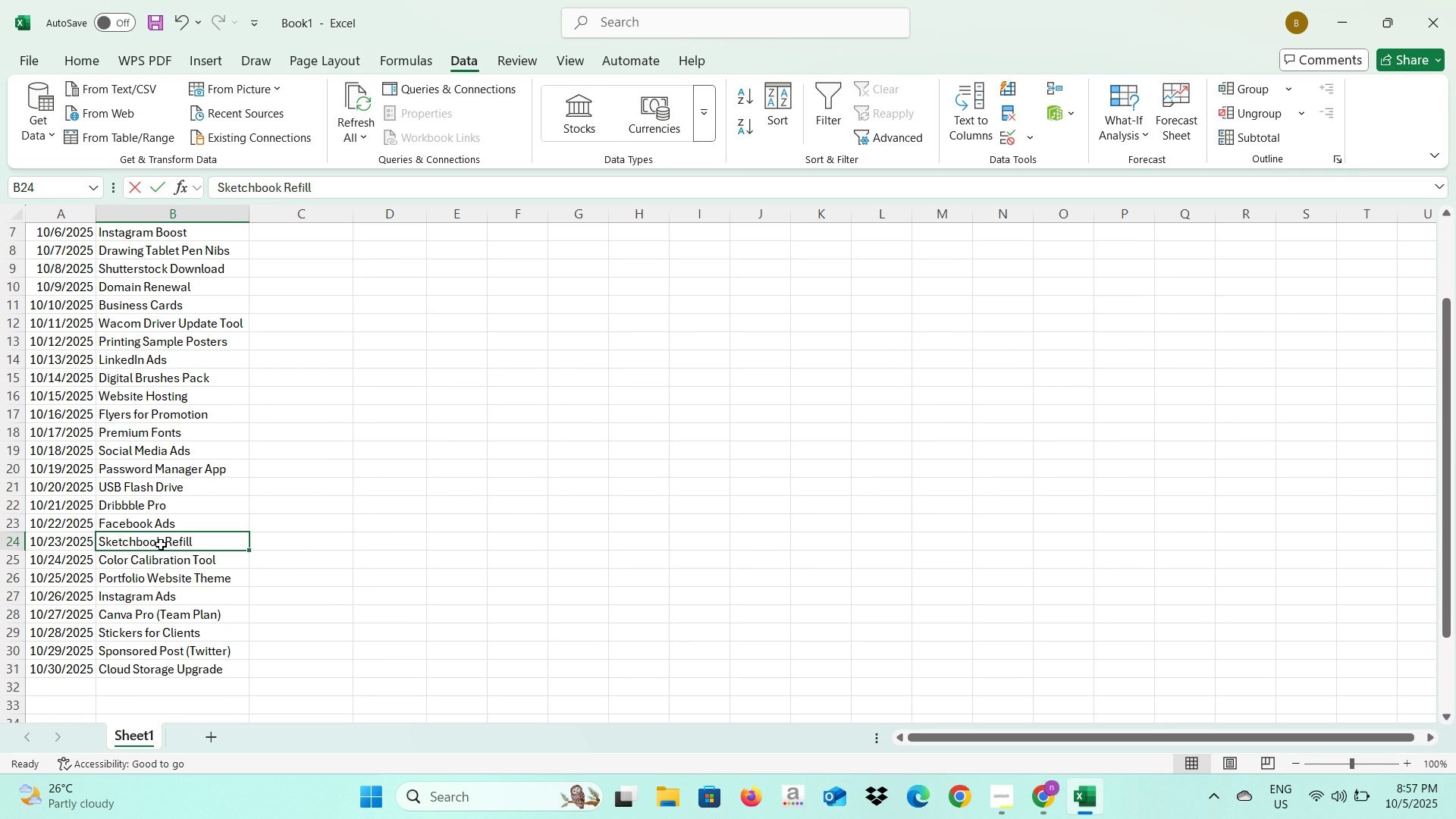 
type(Food Package for Team Building)